 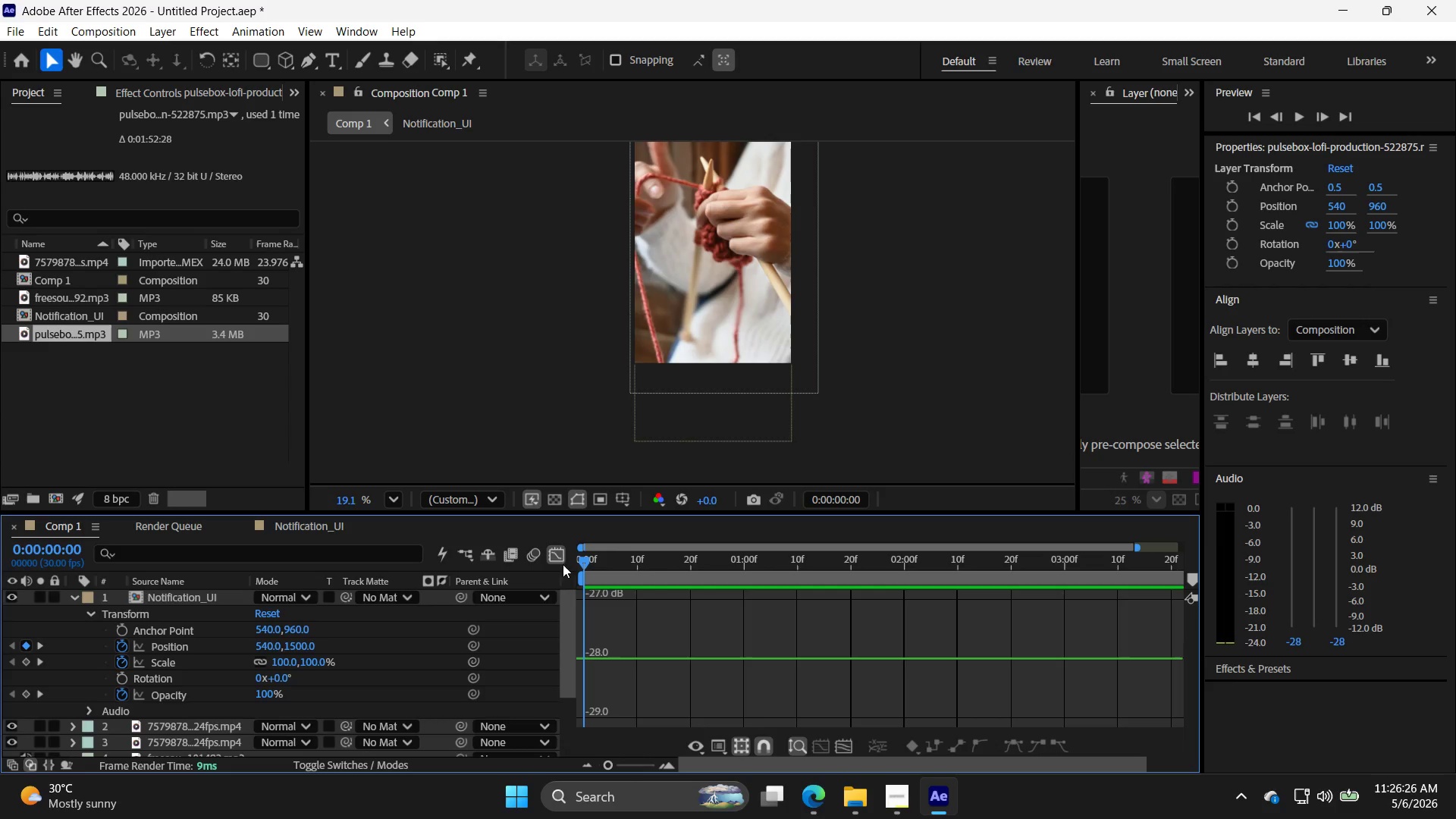 
left_click([176, 592])
 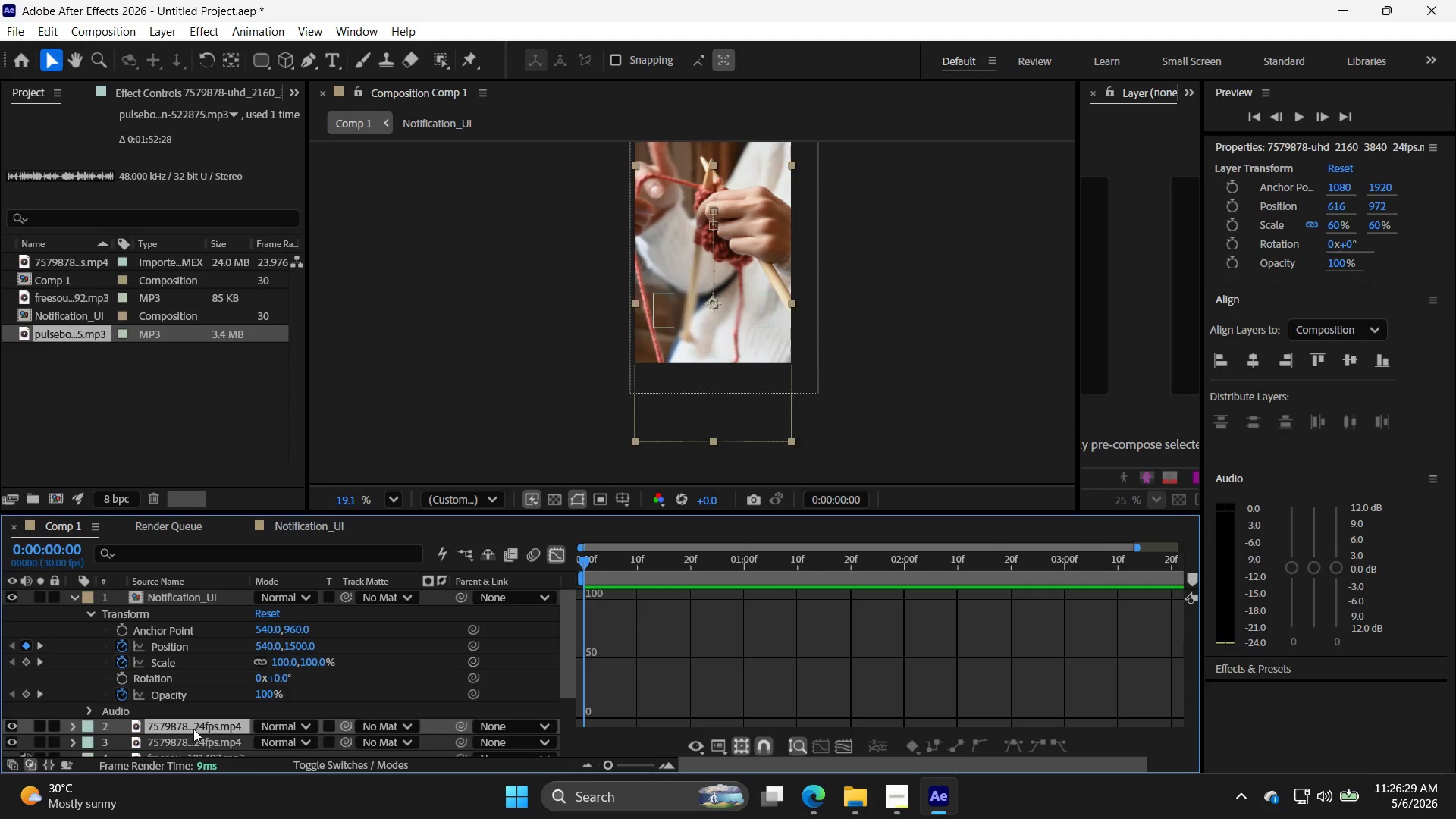 
left_click([174, 660])
 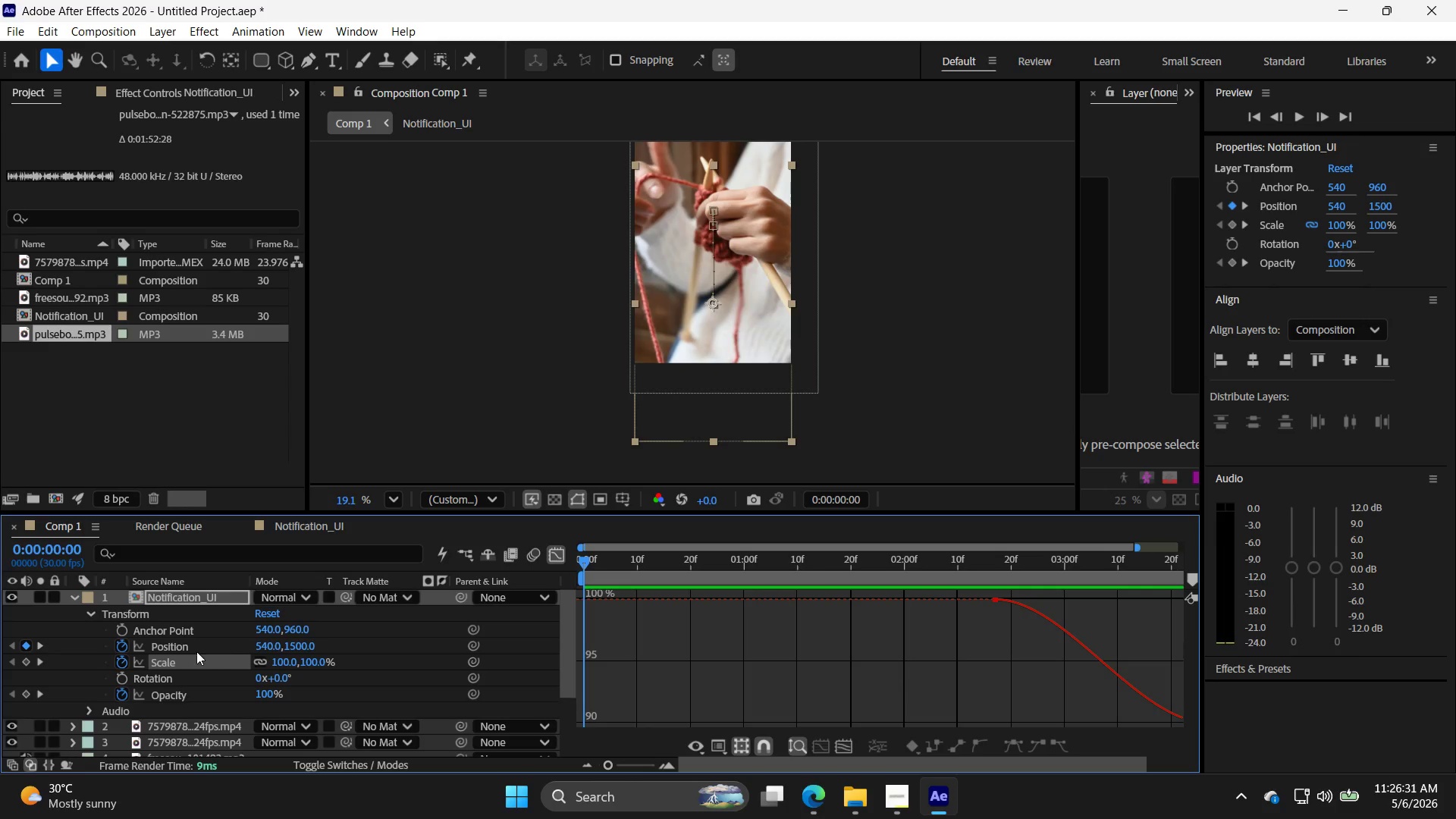 
left_click([191, 642])
 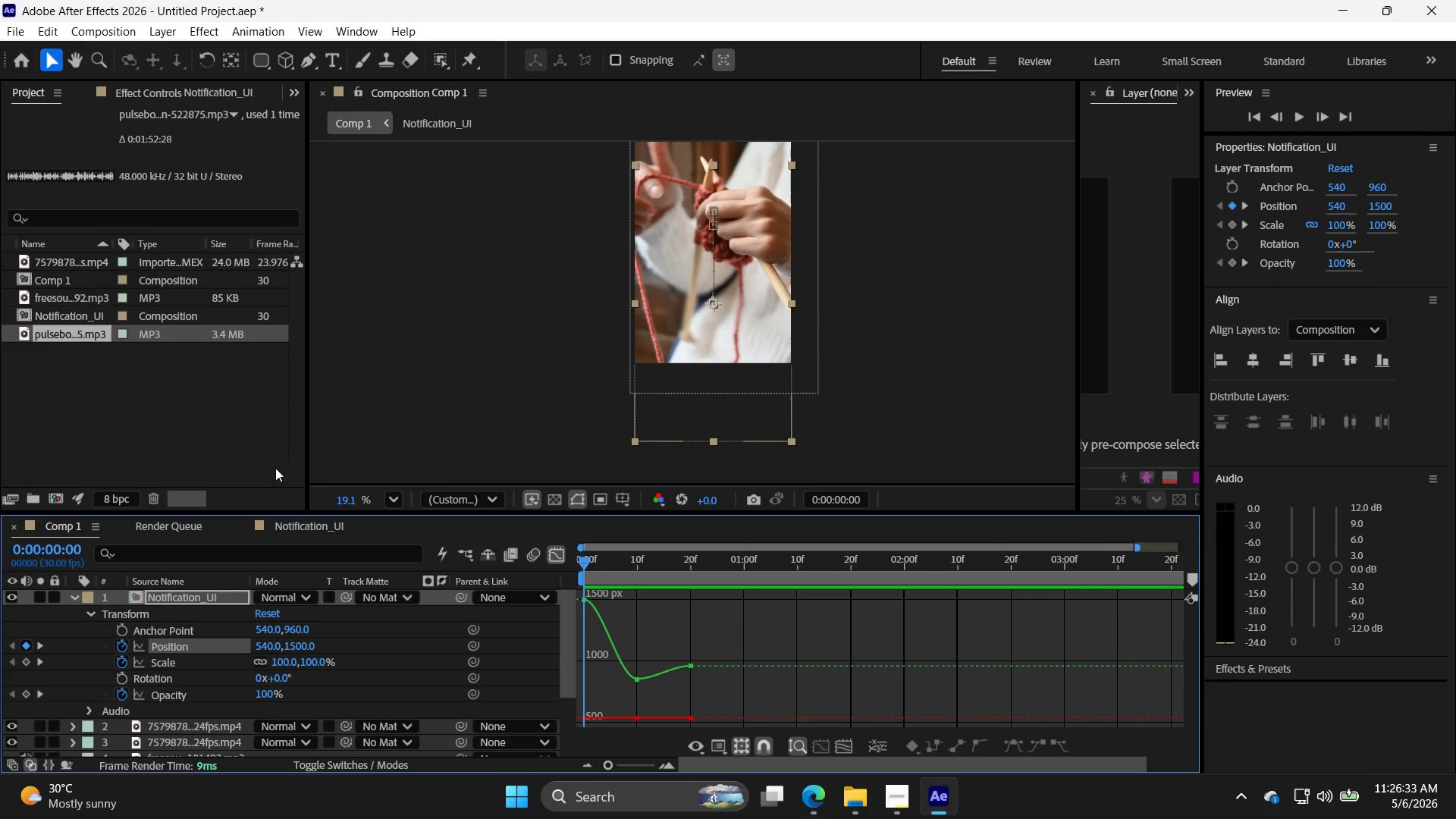 
key(Meta+Shift+S)
 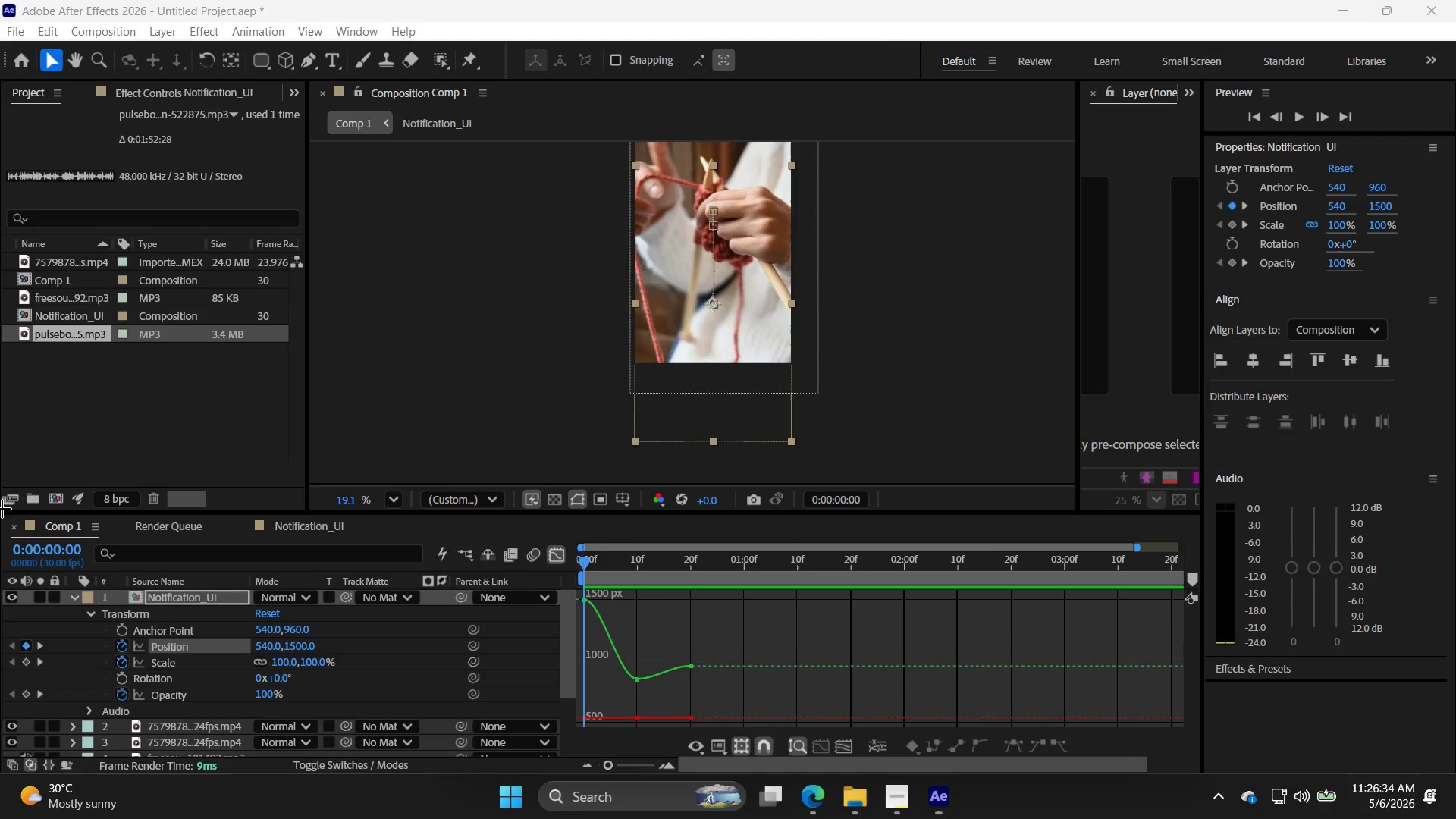 
left_click_drag(start_coordinate=[0, 509], to_coordinate=[1210, 783])
 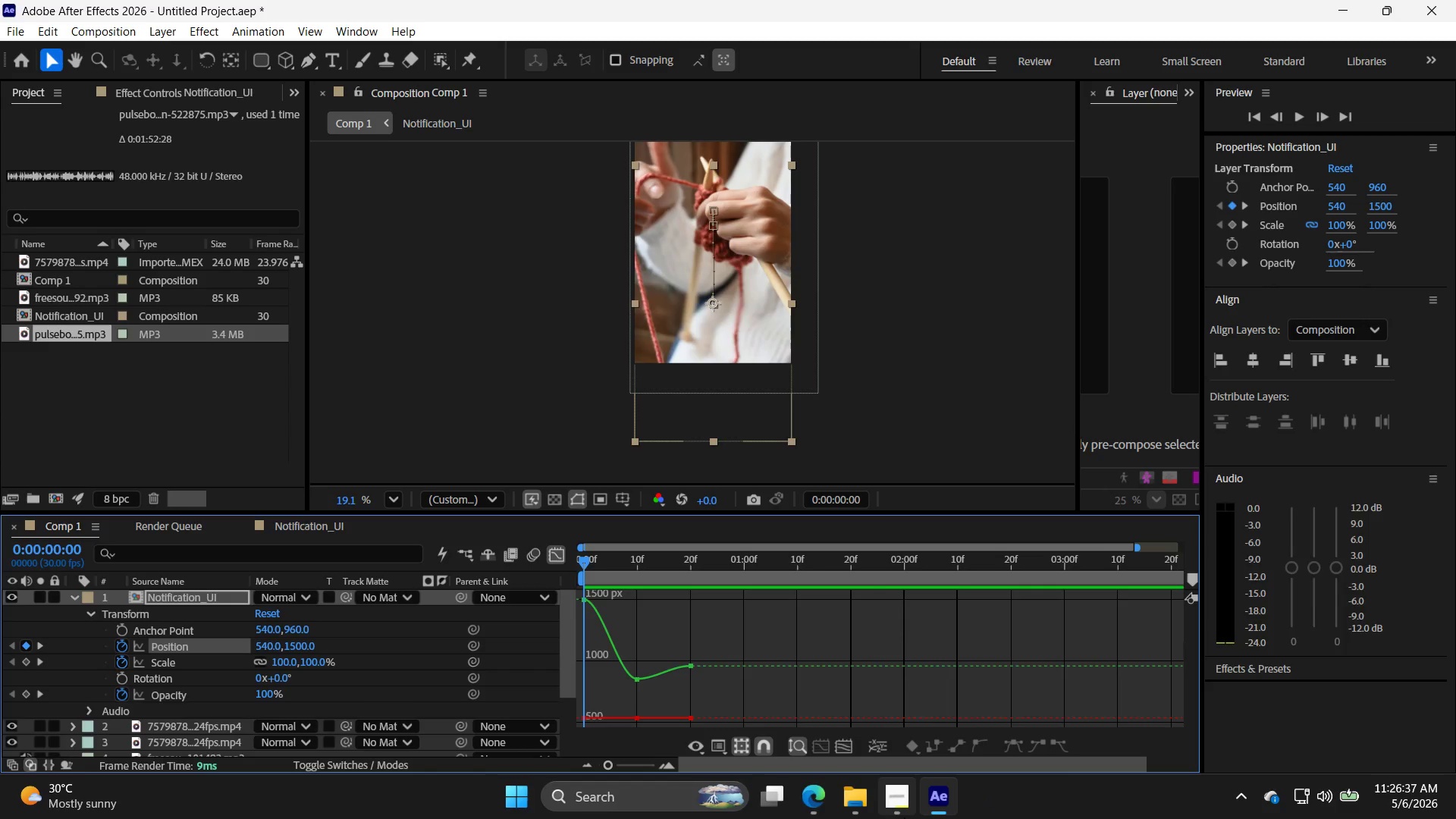 
left_click([907, 813])
 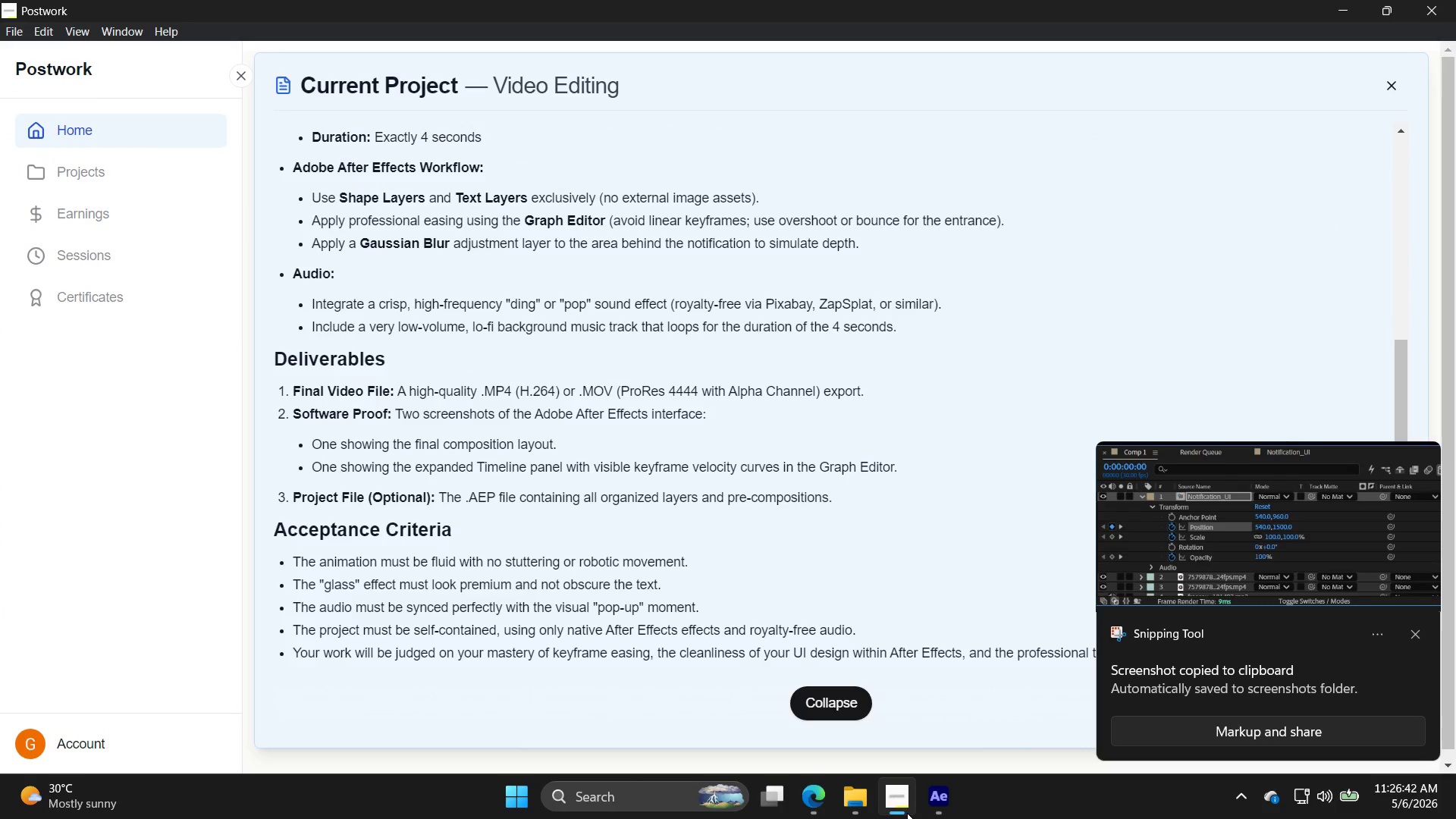 
wait(6.97)
 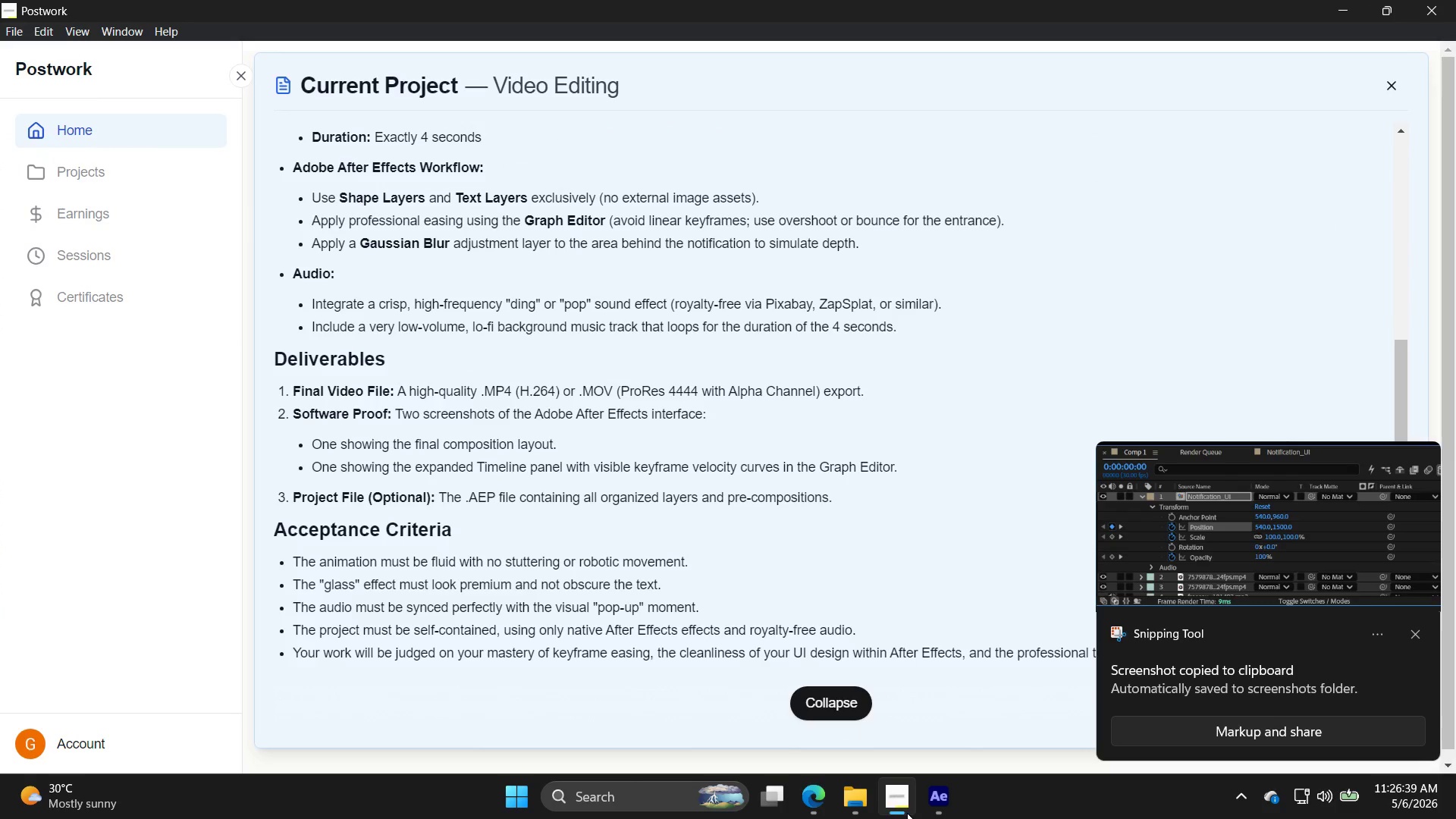 
double_click([907, 813])